 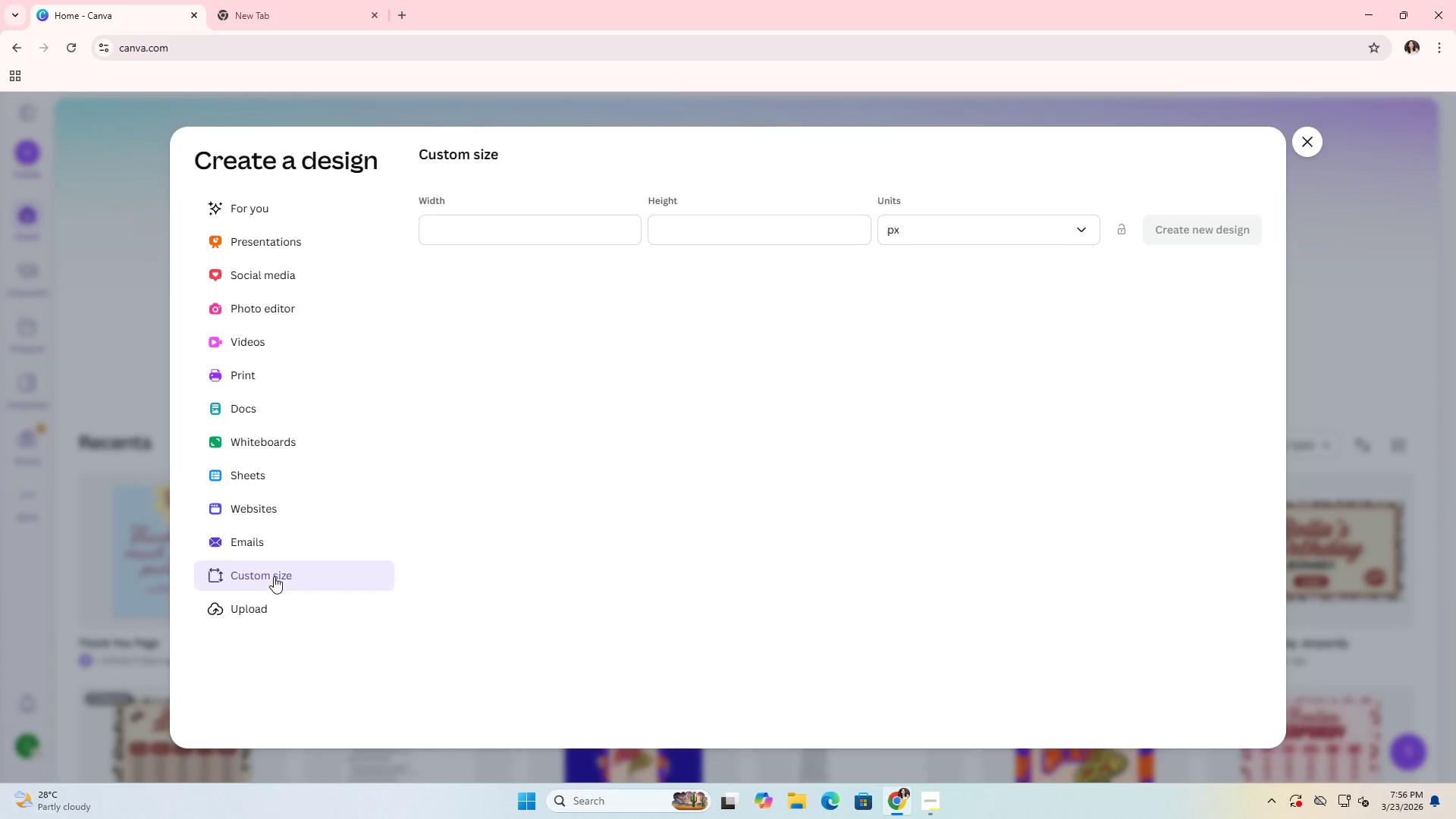 
left_click([491, 238])
 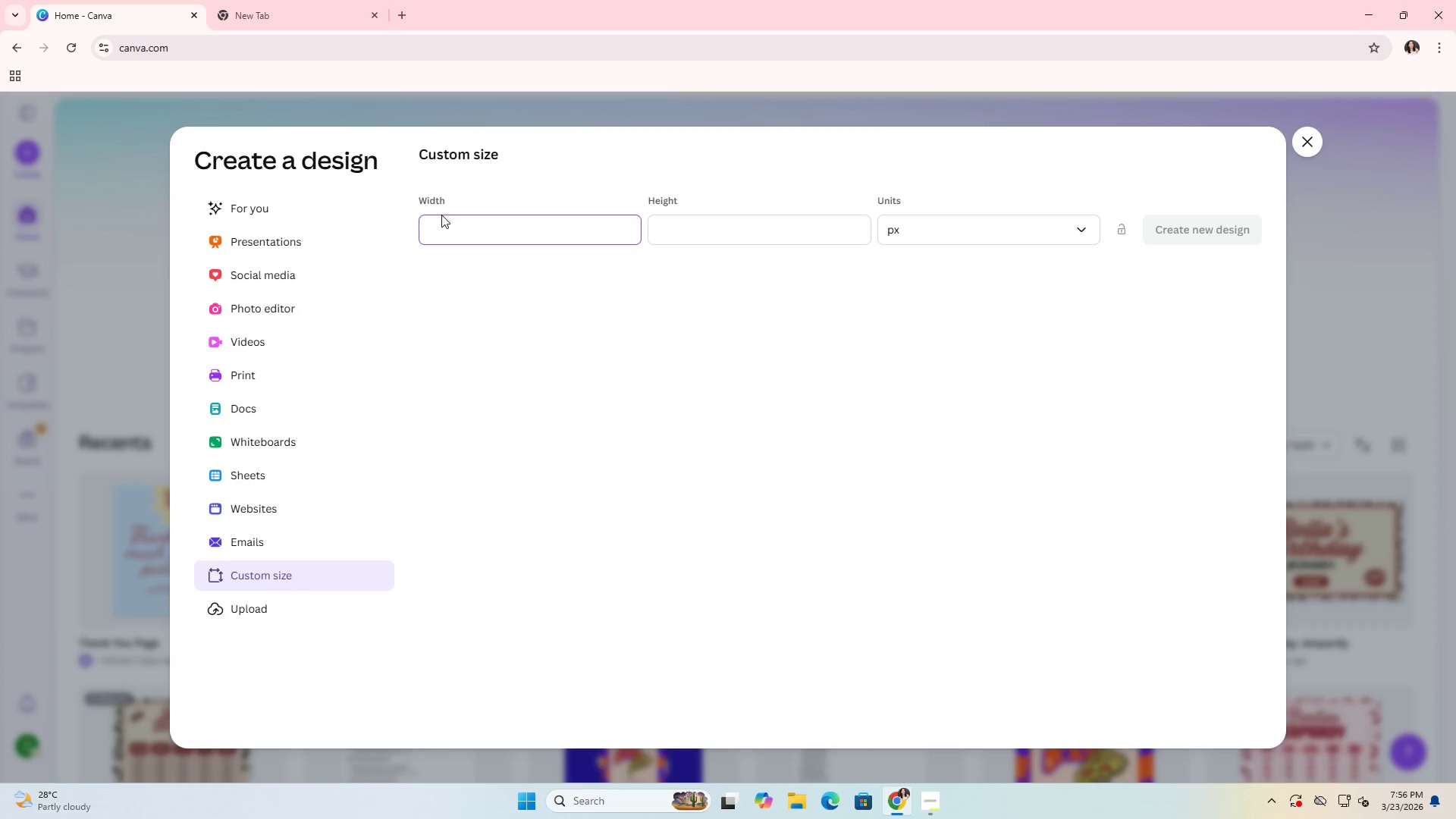 
left_click([443, 226])
 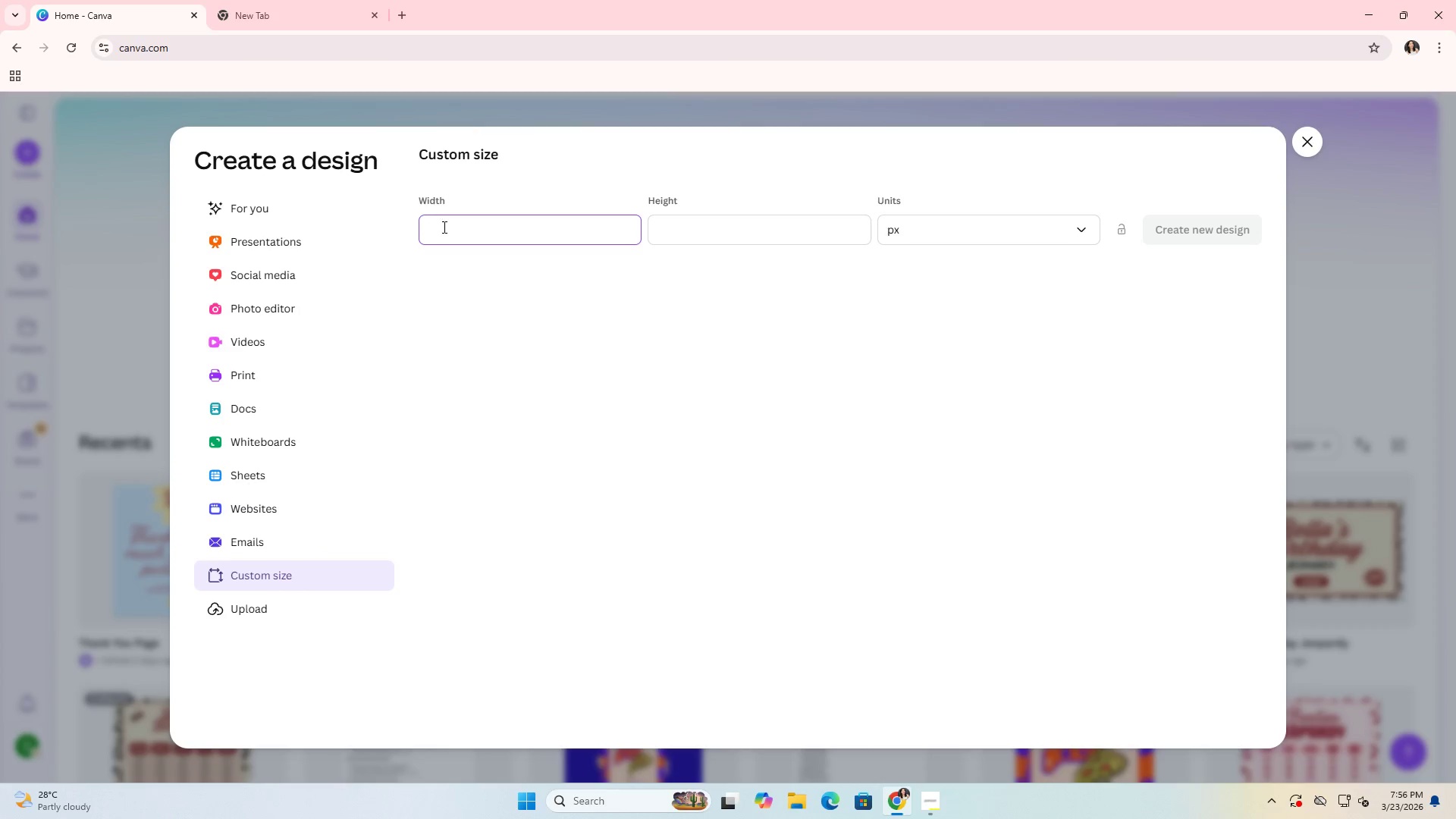 
key(Alt+AltLeft)
 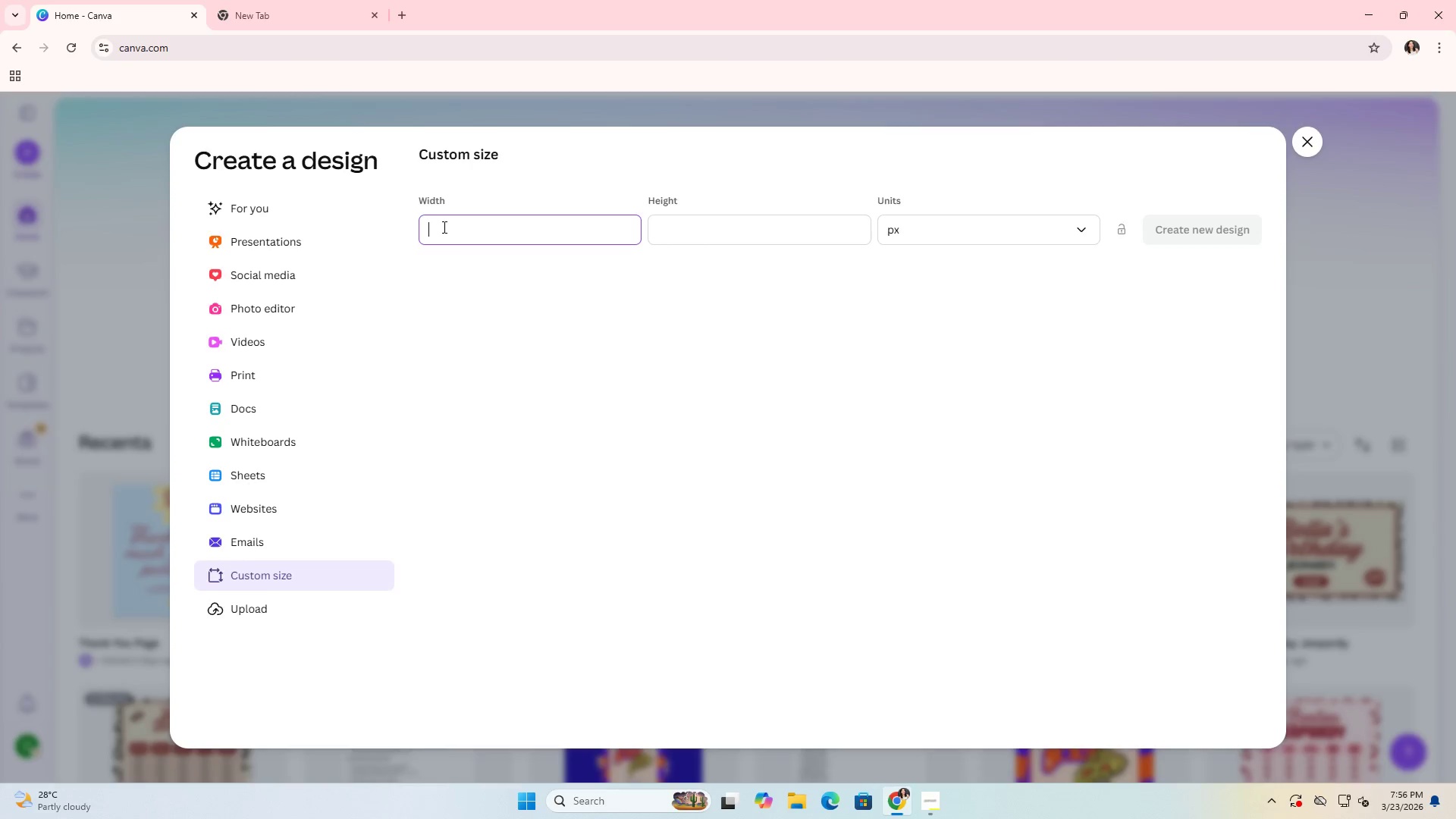 
key(Alt+Tab)